 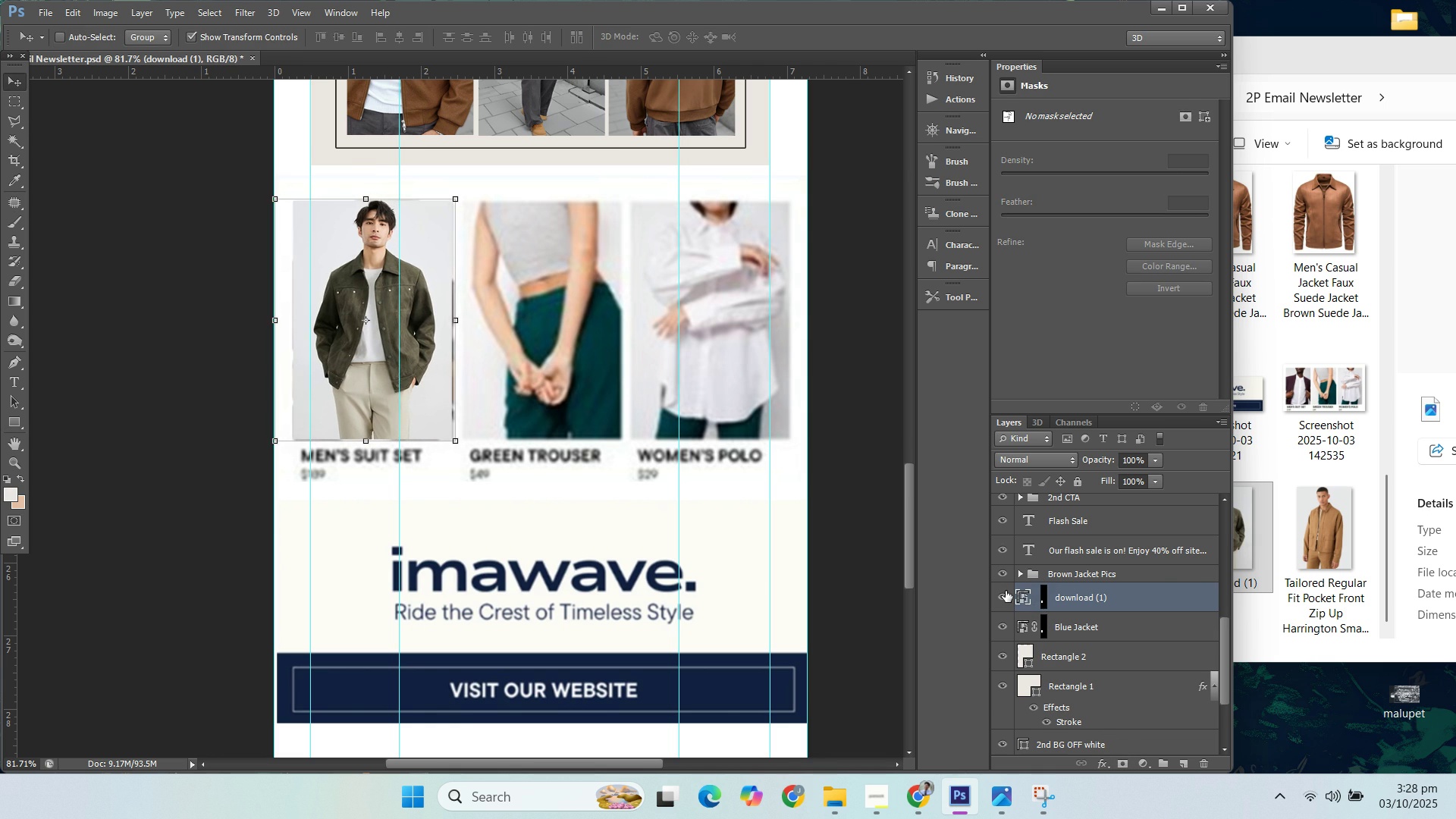 
key(ArrowLeft)
 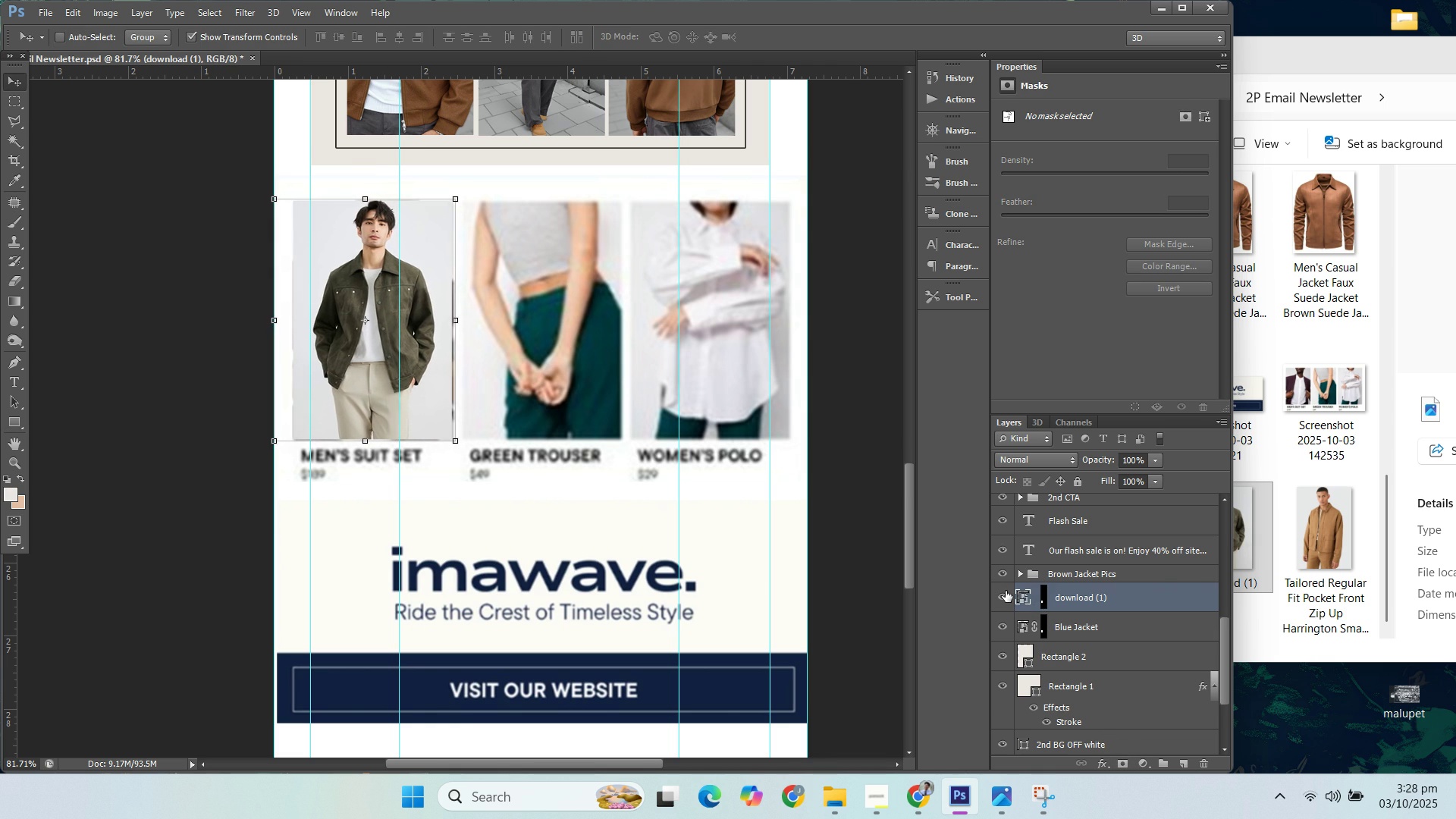 
key(ArrowLeft)
 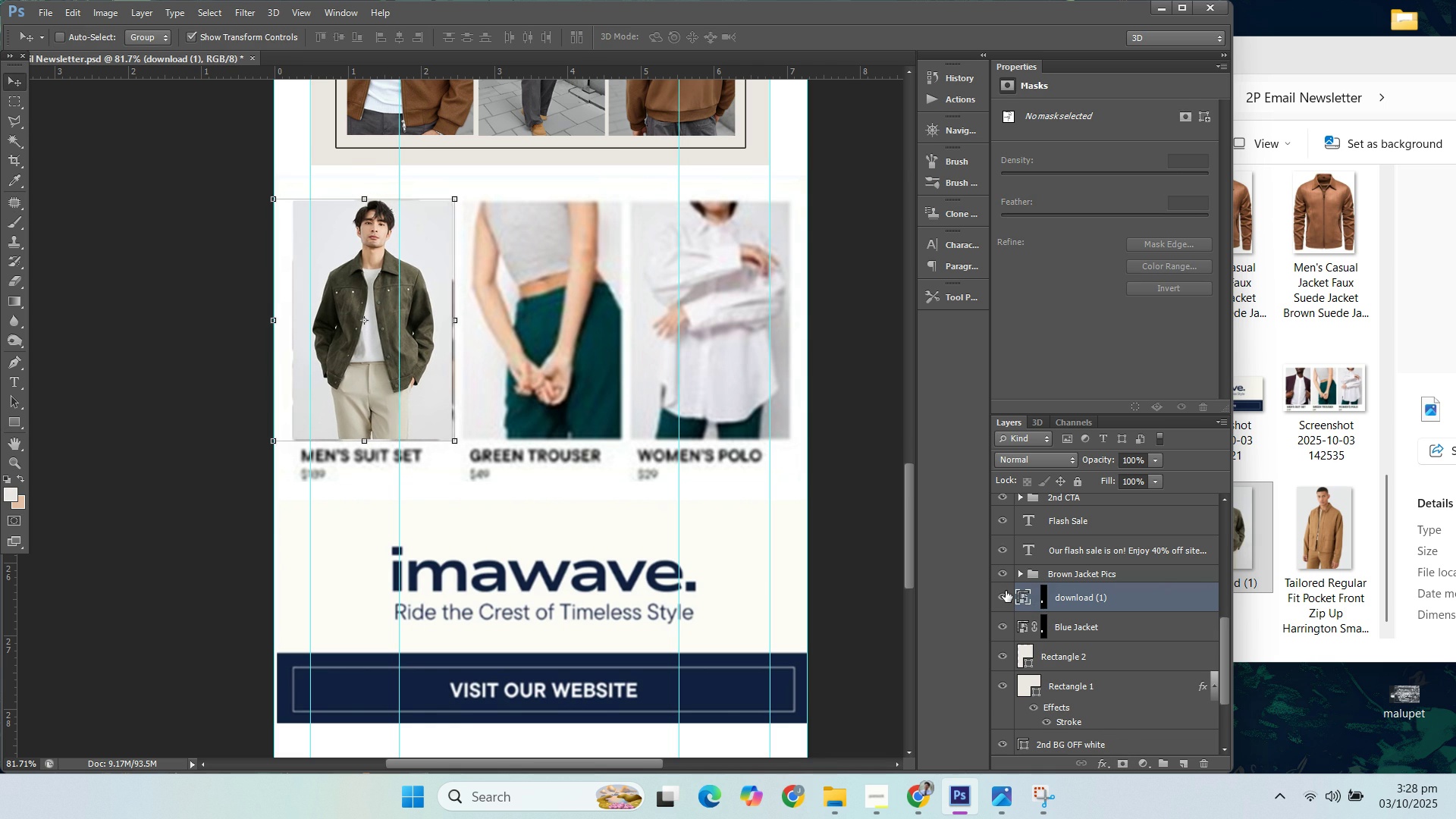 
key(ArrowLeft)
 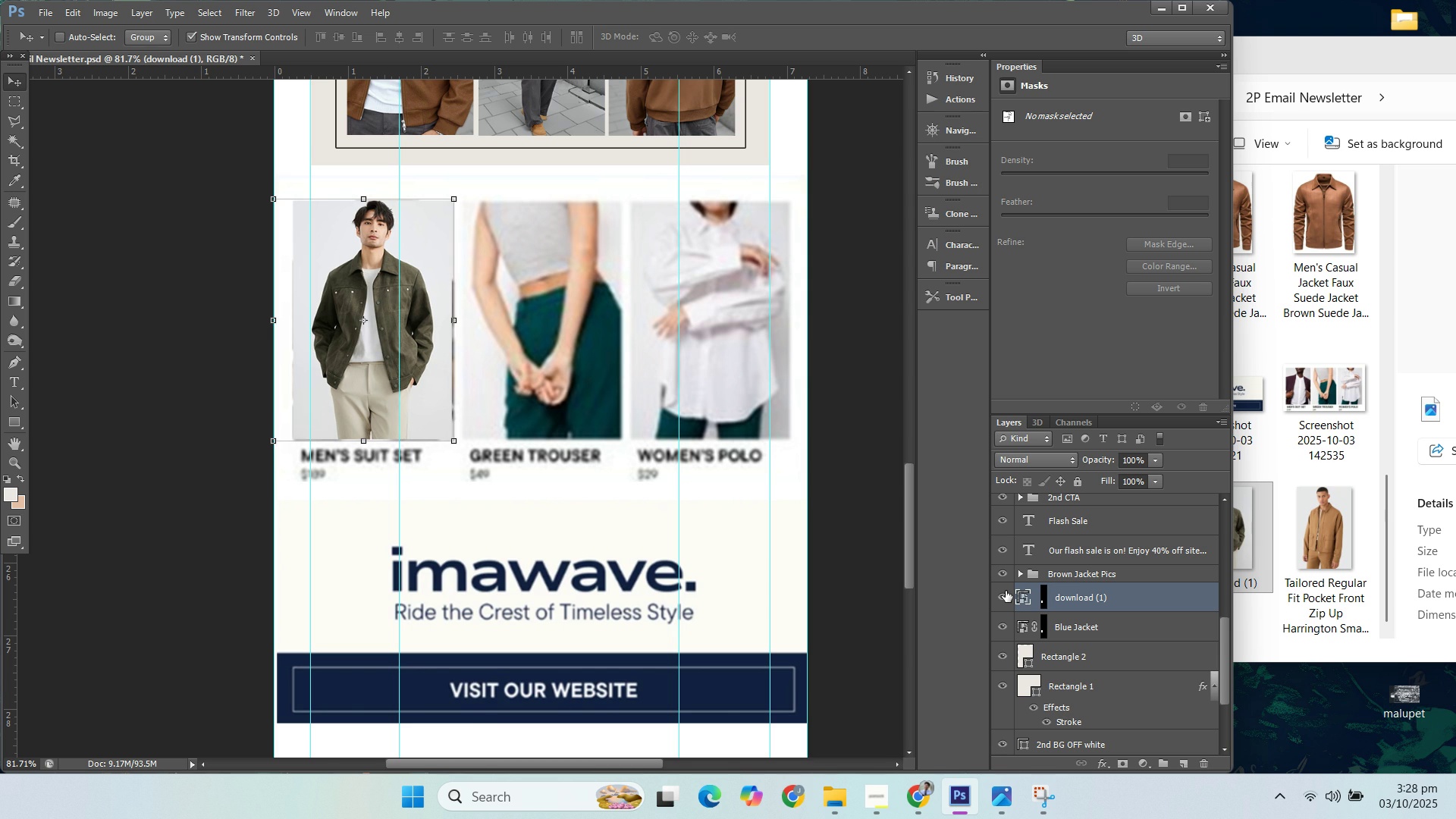 
key(ArrowLeft)
 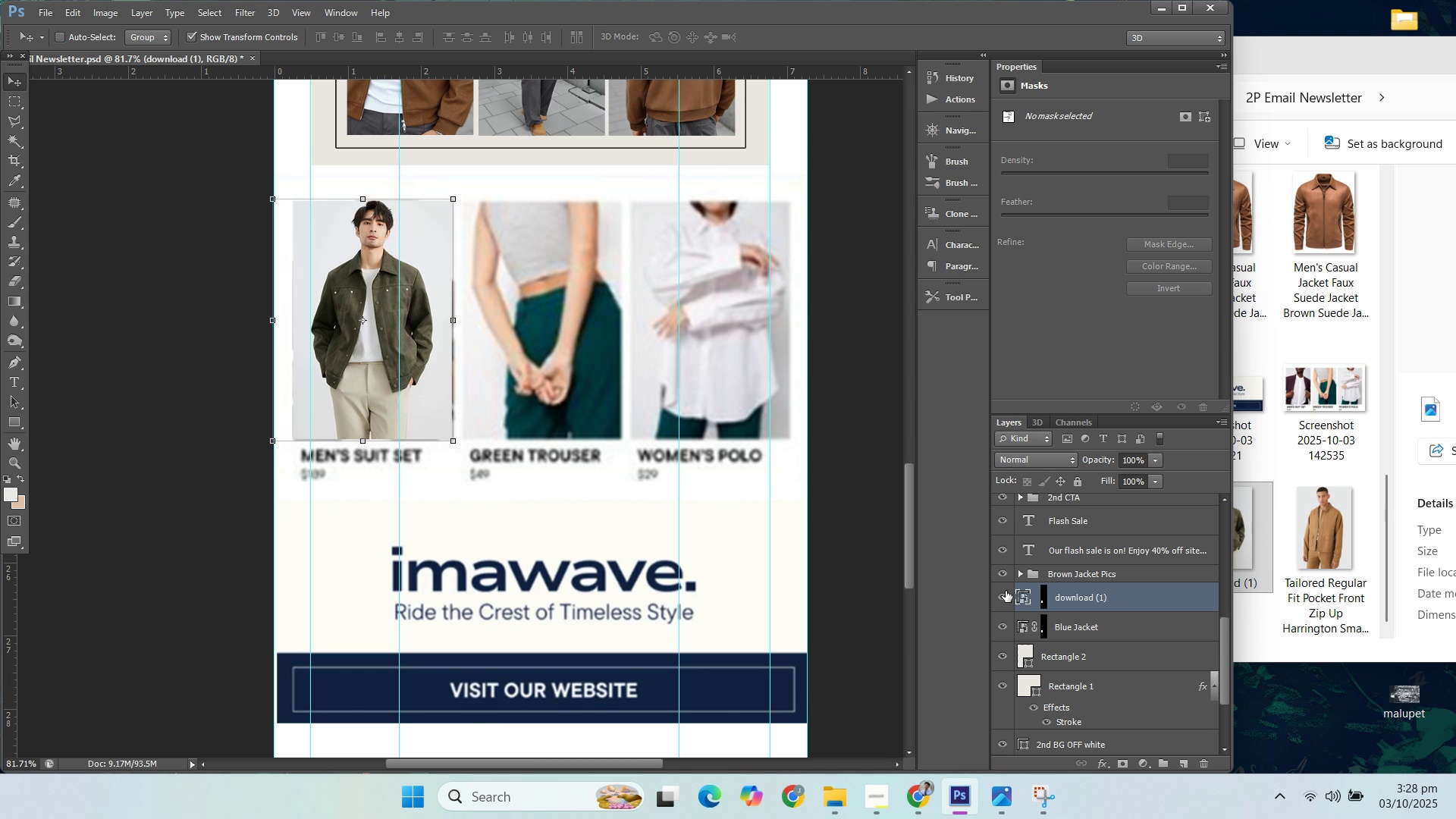 
key(ArrowLeft)
 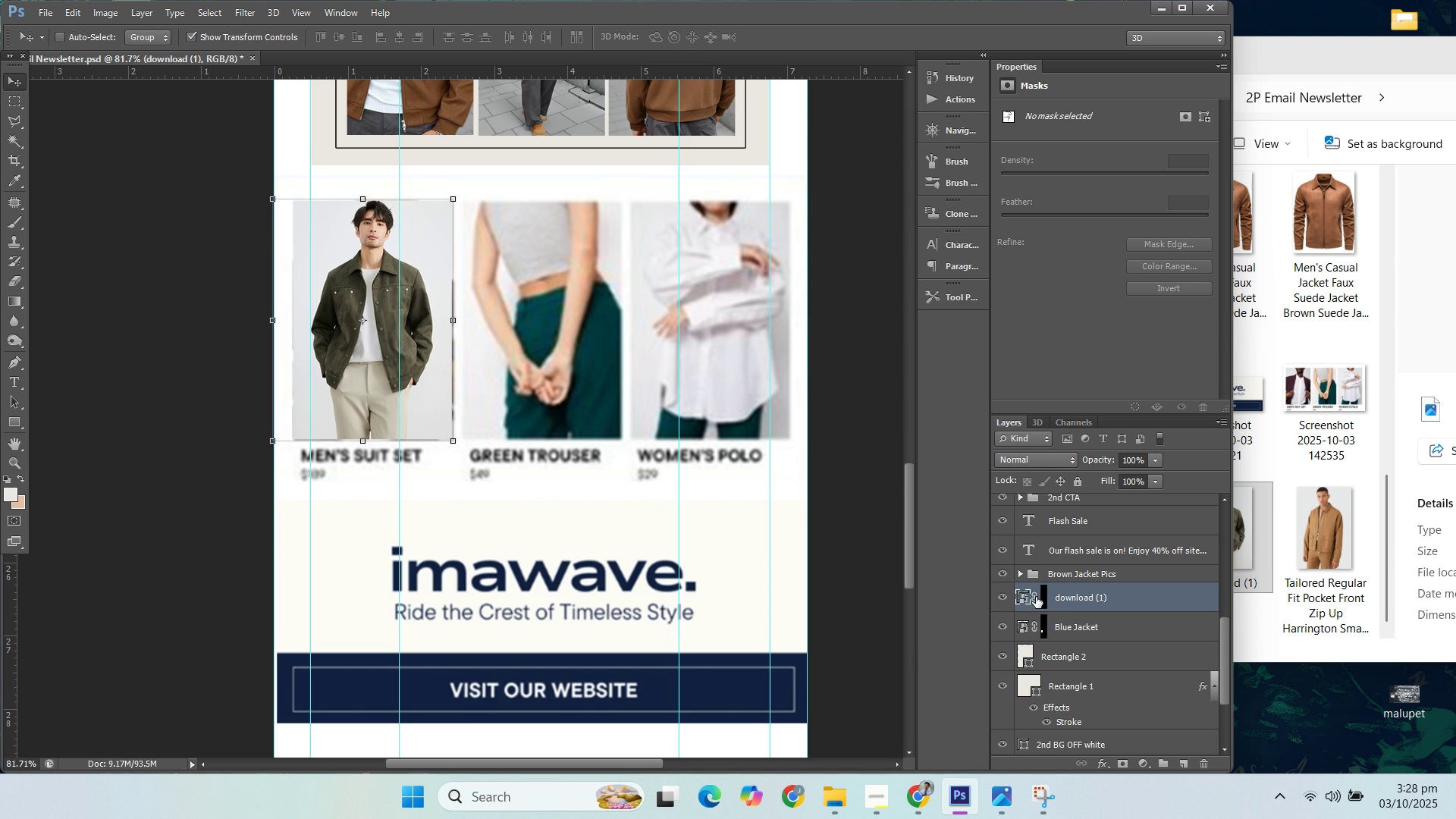 
double_click([1076, 601])
 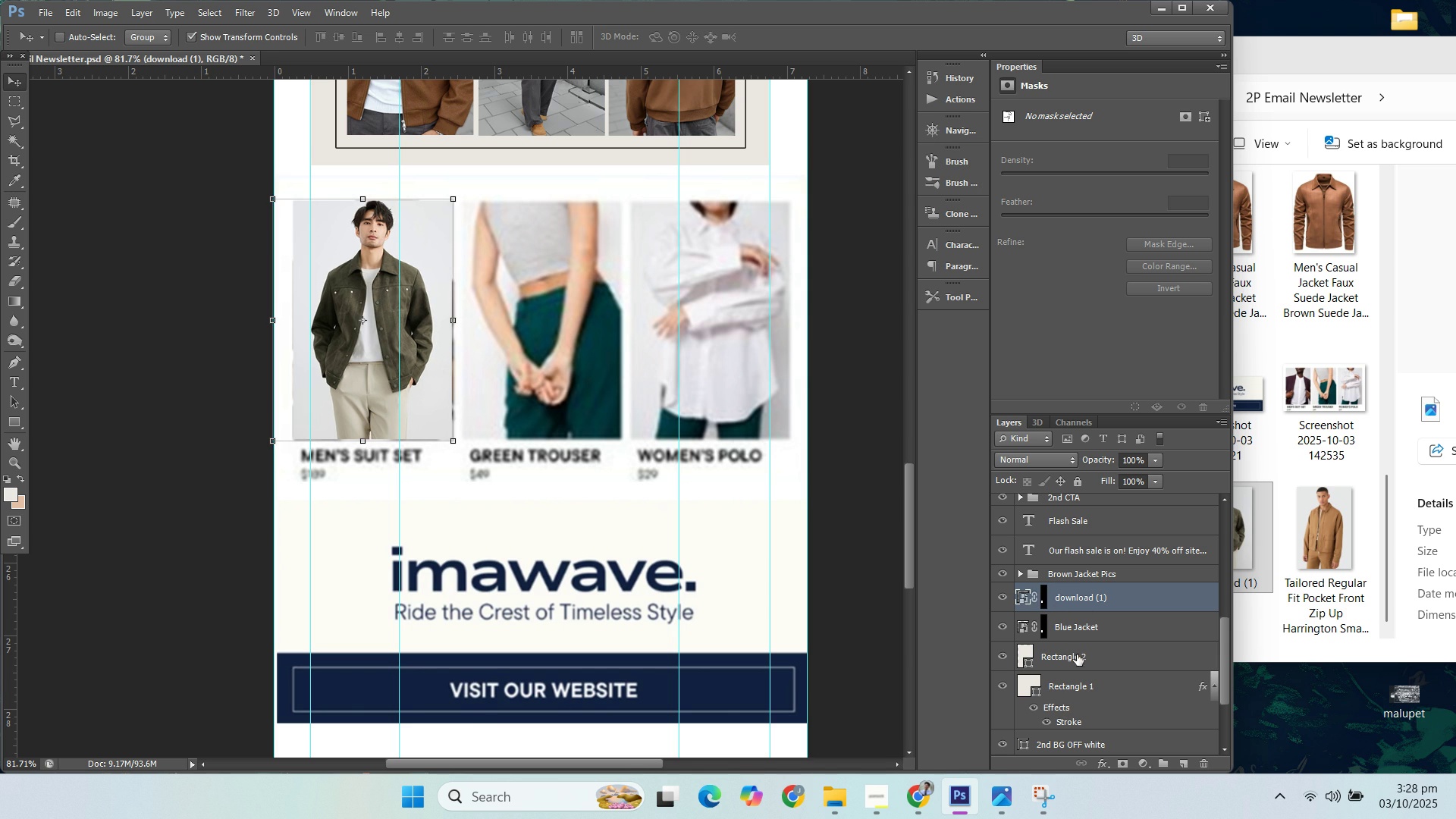 
left_click([1077, 654])
 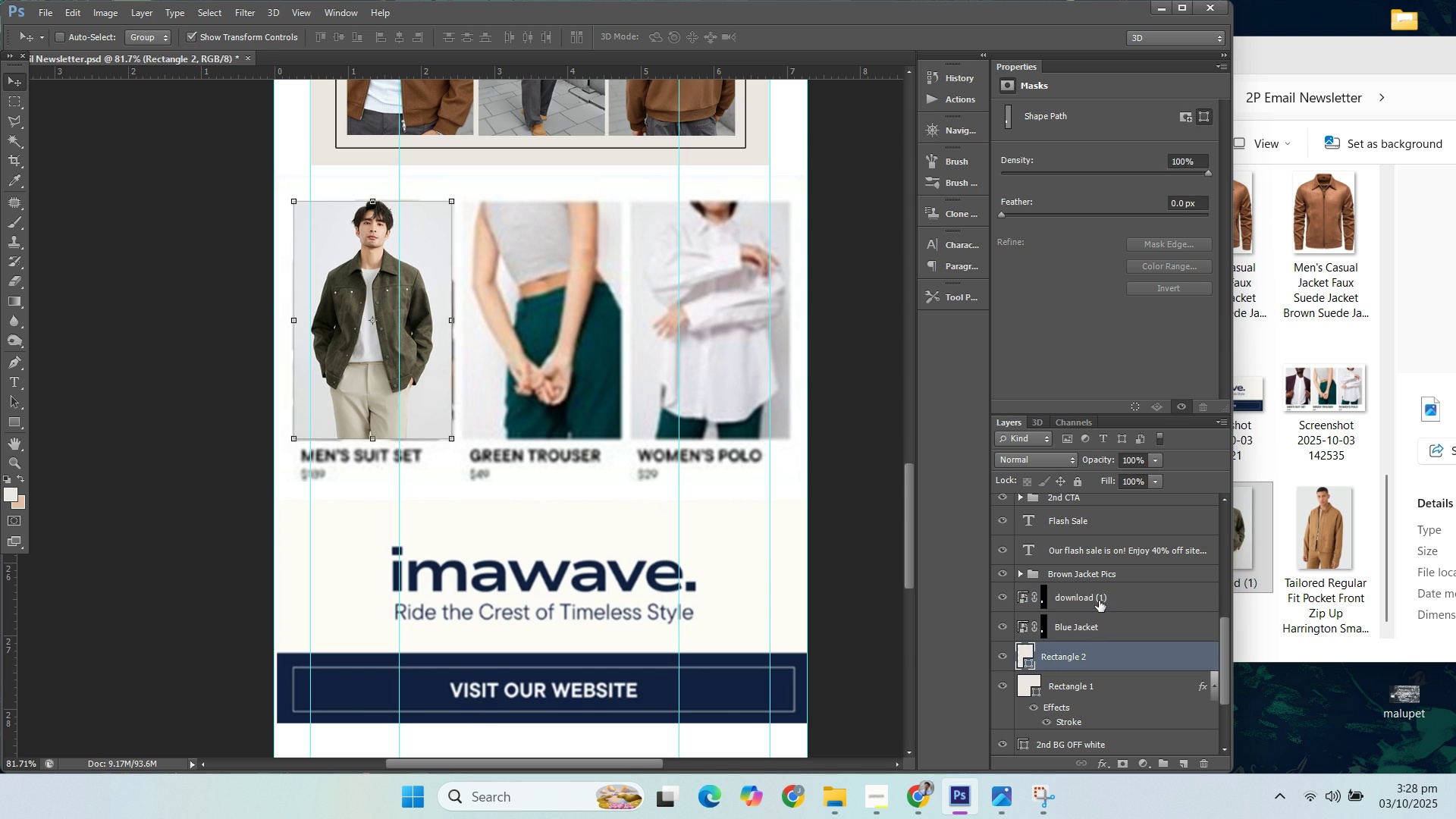 
double_click([1099, 601])